 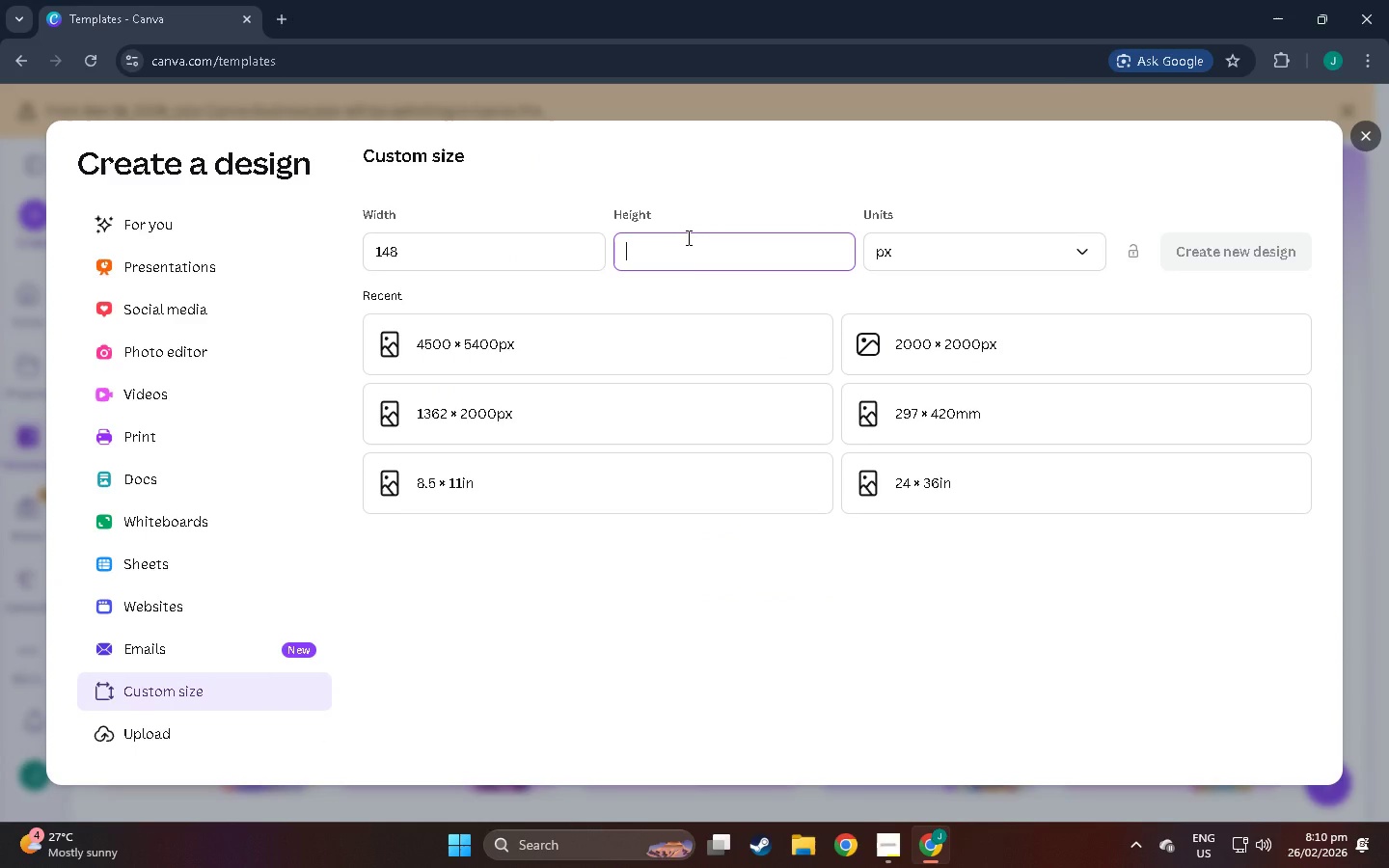 
key(Numpad2)
 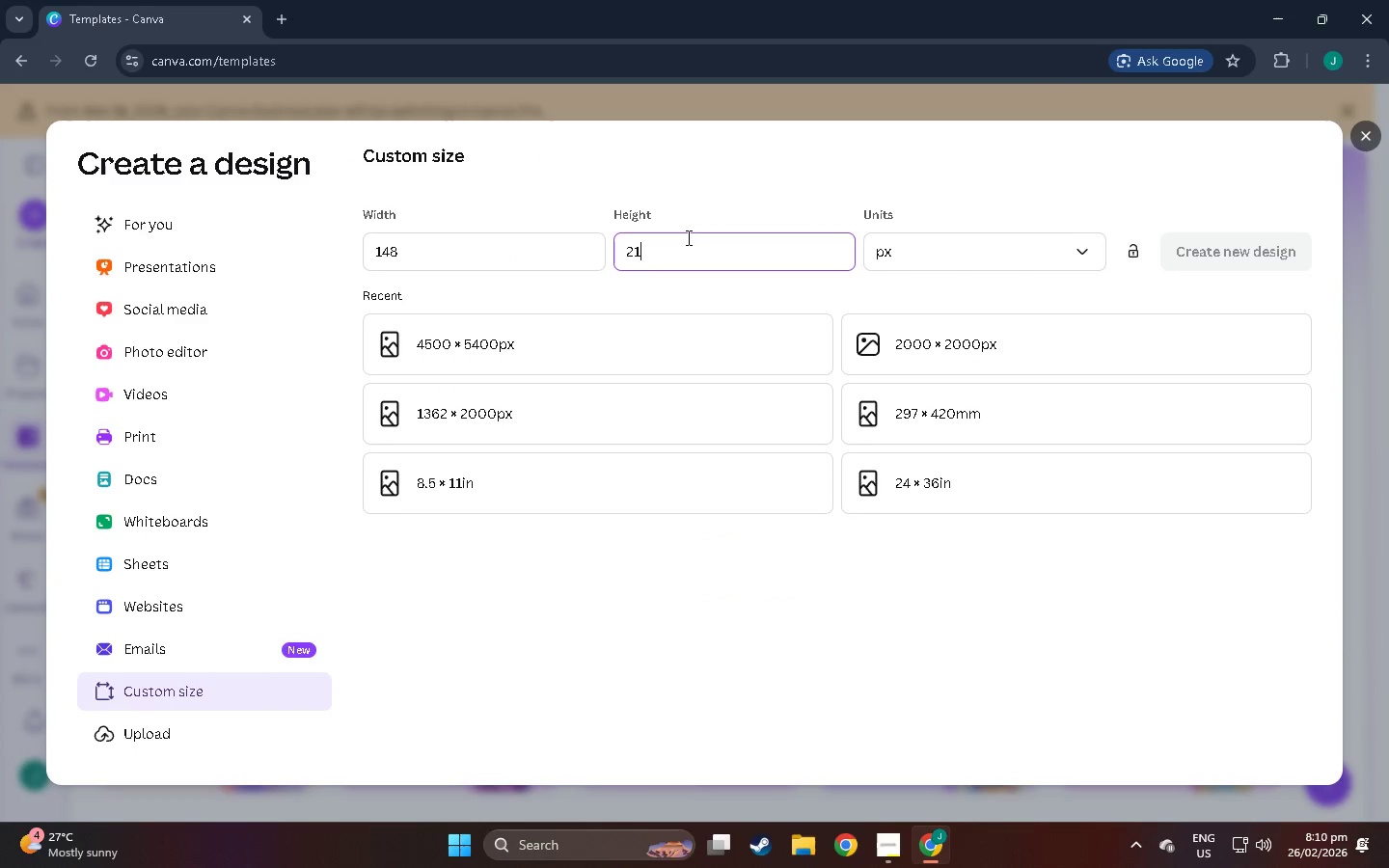 
key(Numpad1)
 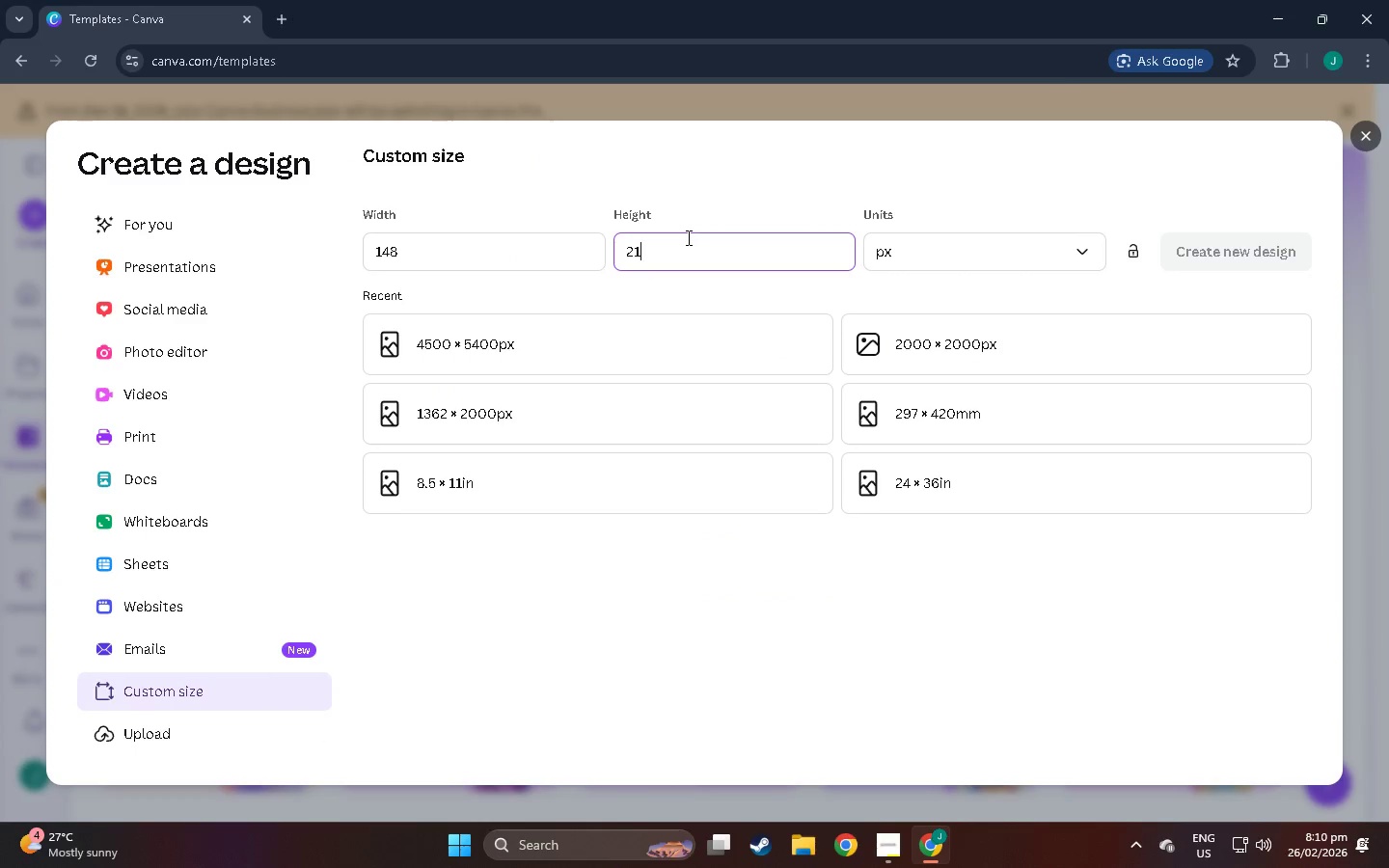 
key(Numpad0)
 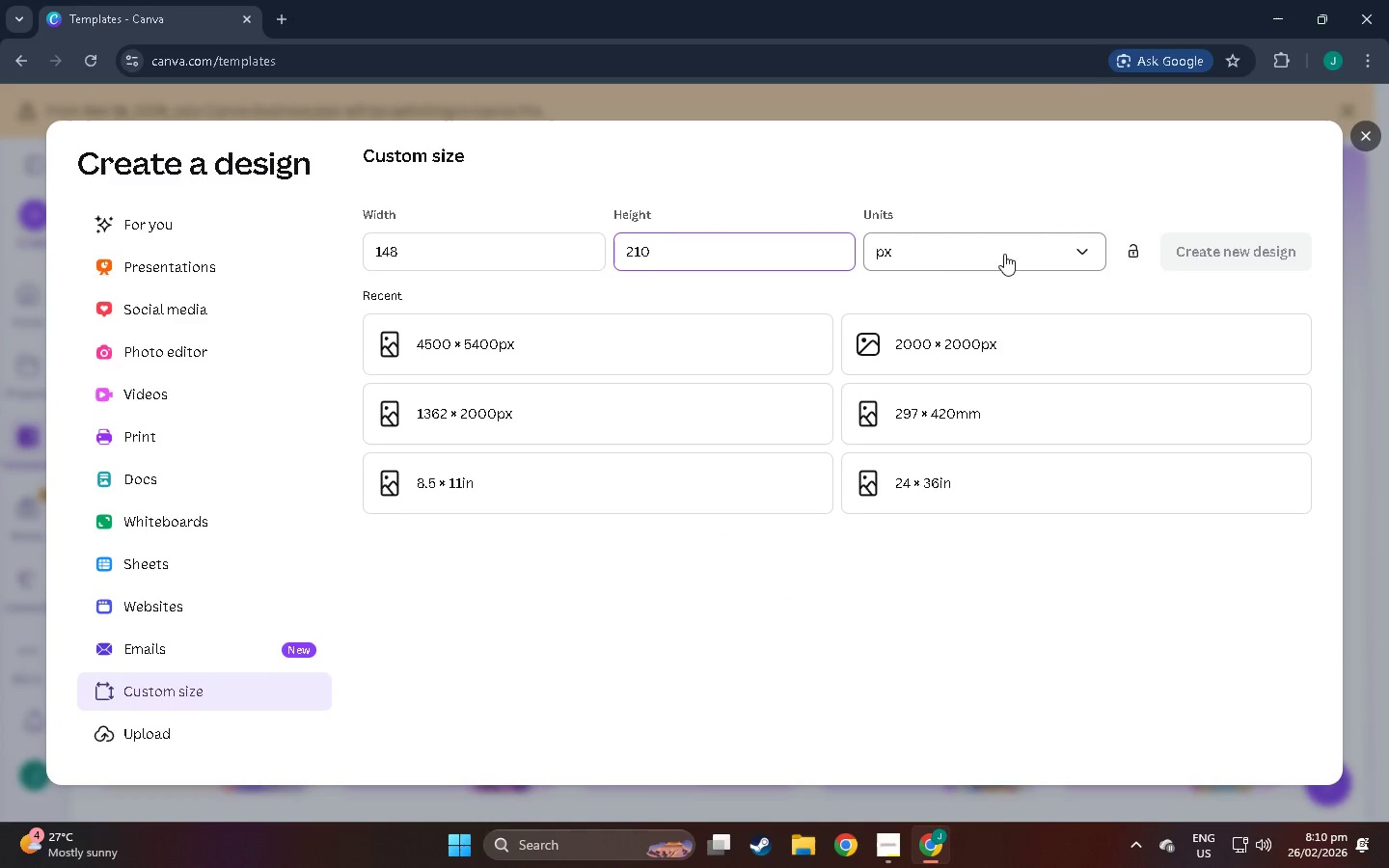 
left_click([1069, 249])
 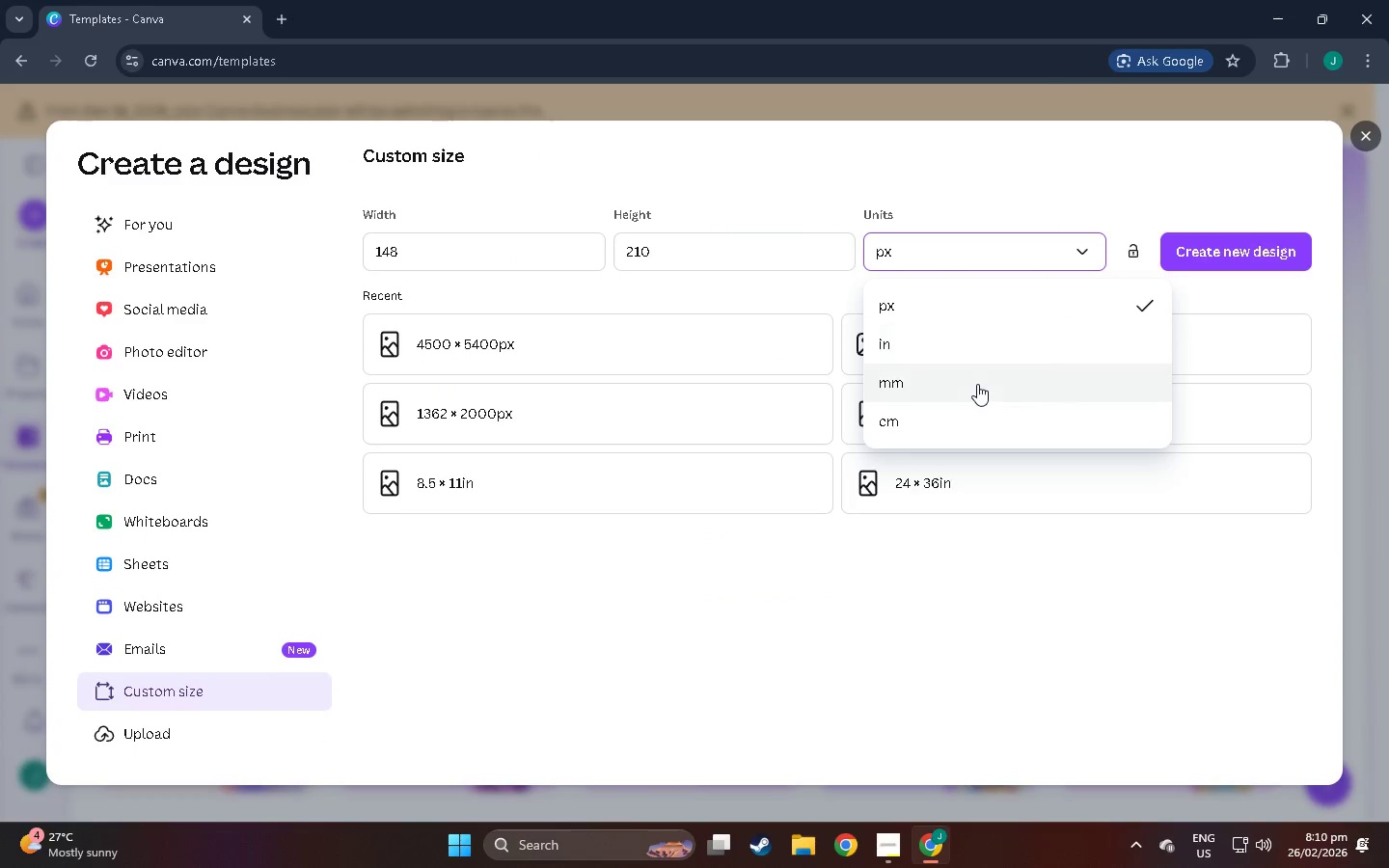 
left_click([977, 384])
 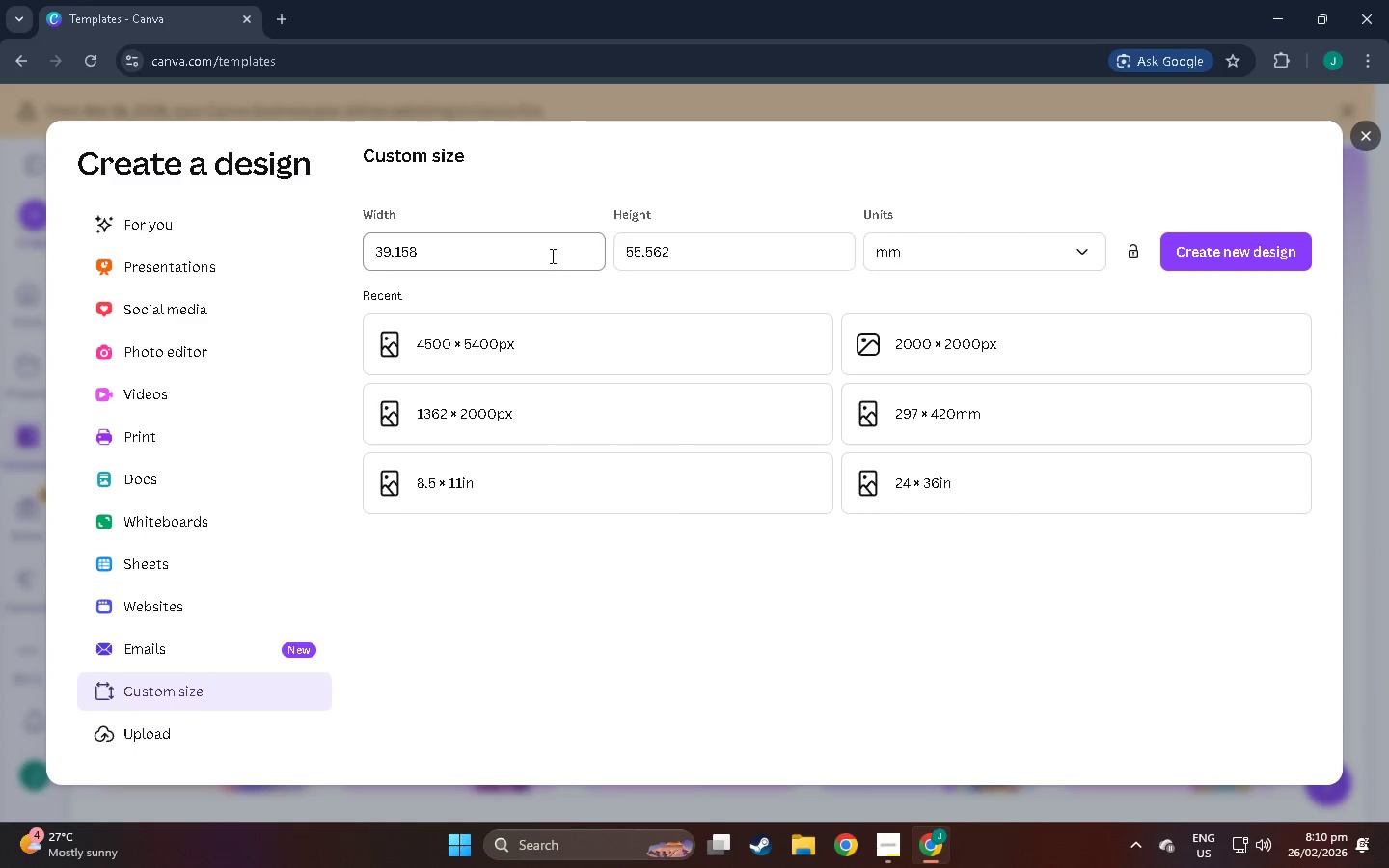 
left_click_drag(start_coordinate=[534, 258], to_coordinate=[285, 260])
 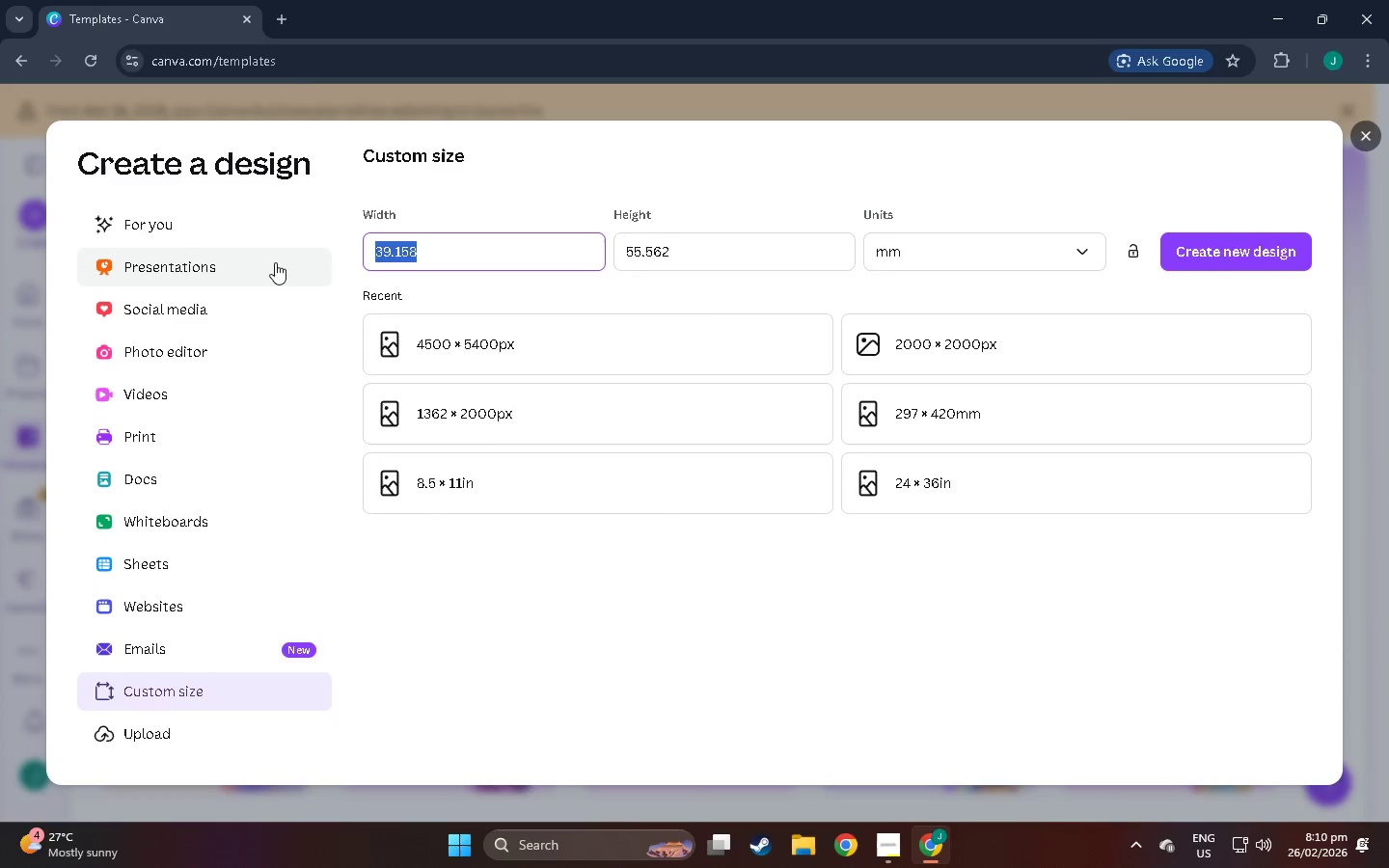 
key(Alt+AltLeft)
 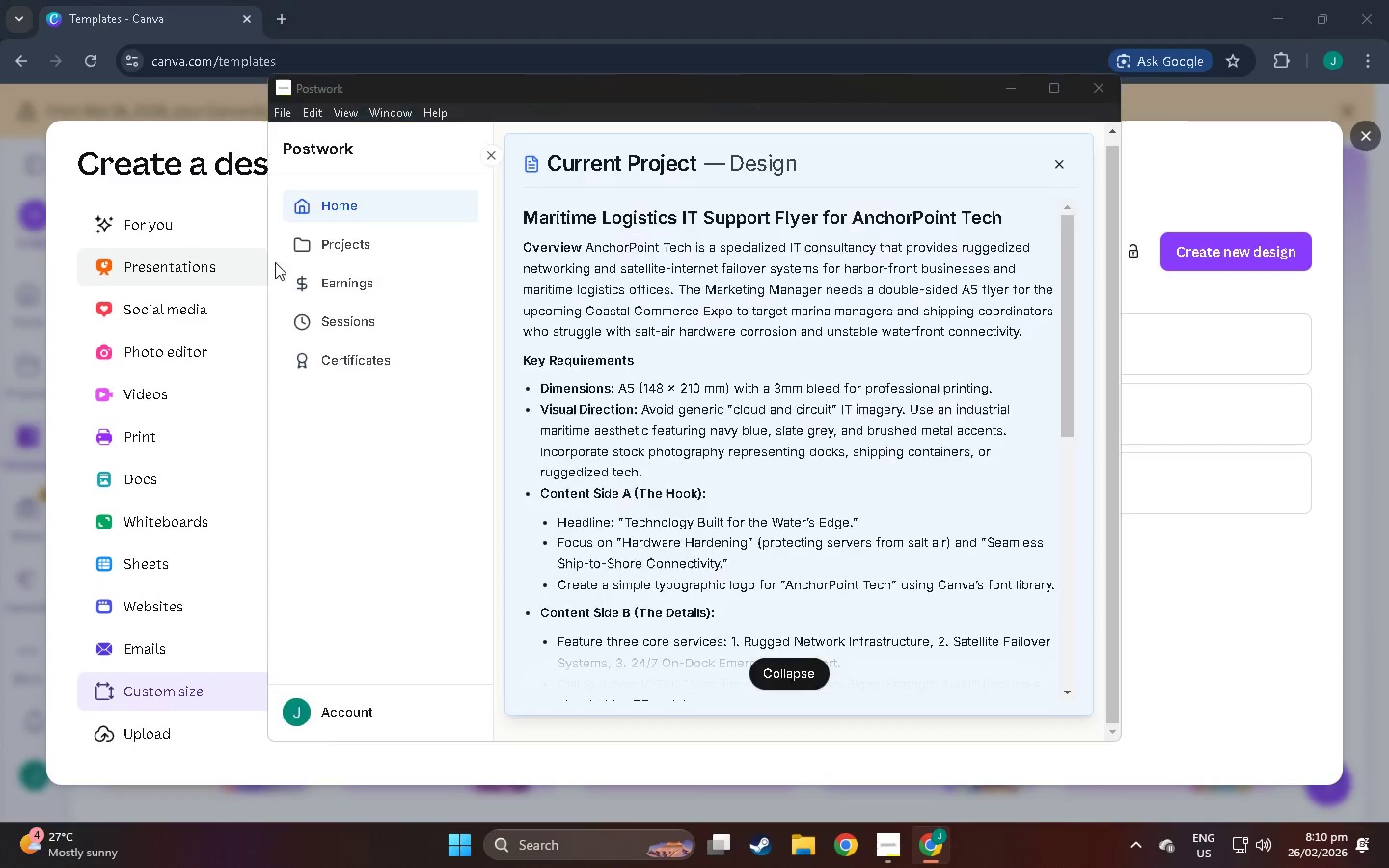 
key(Alt+Tab)